 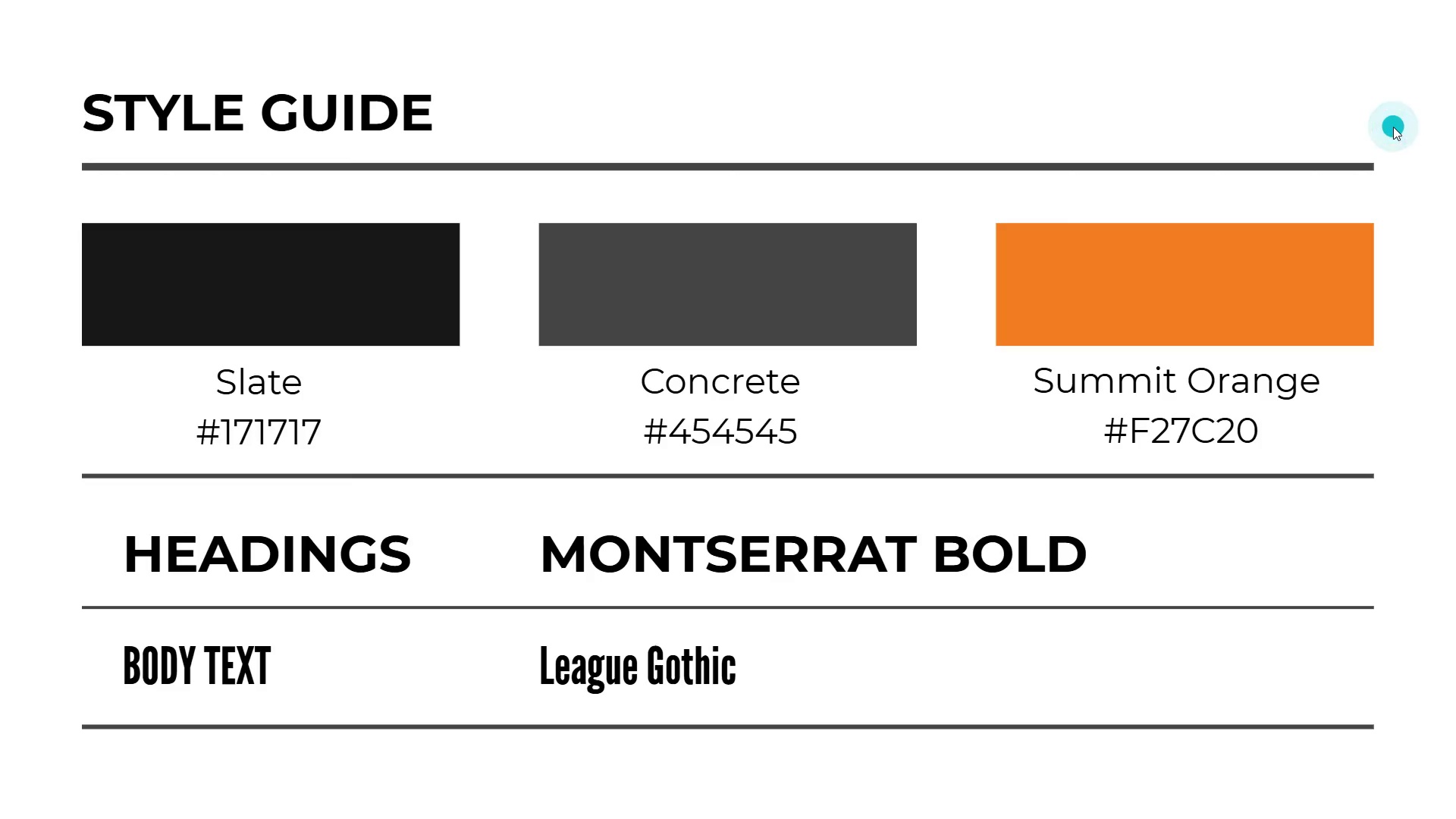 
left_click([1364, 190])
 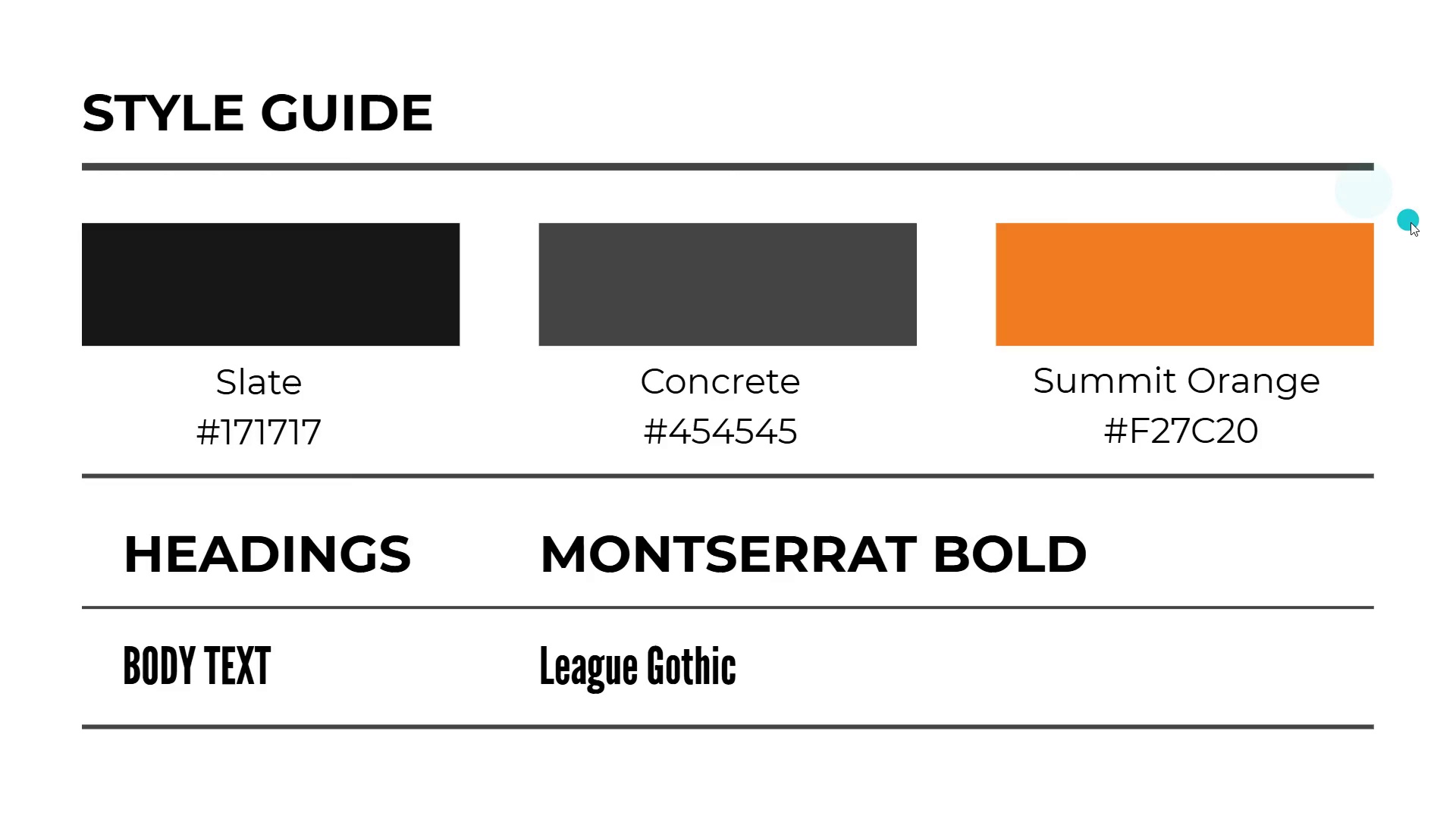 
left_click([1410, 222])
 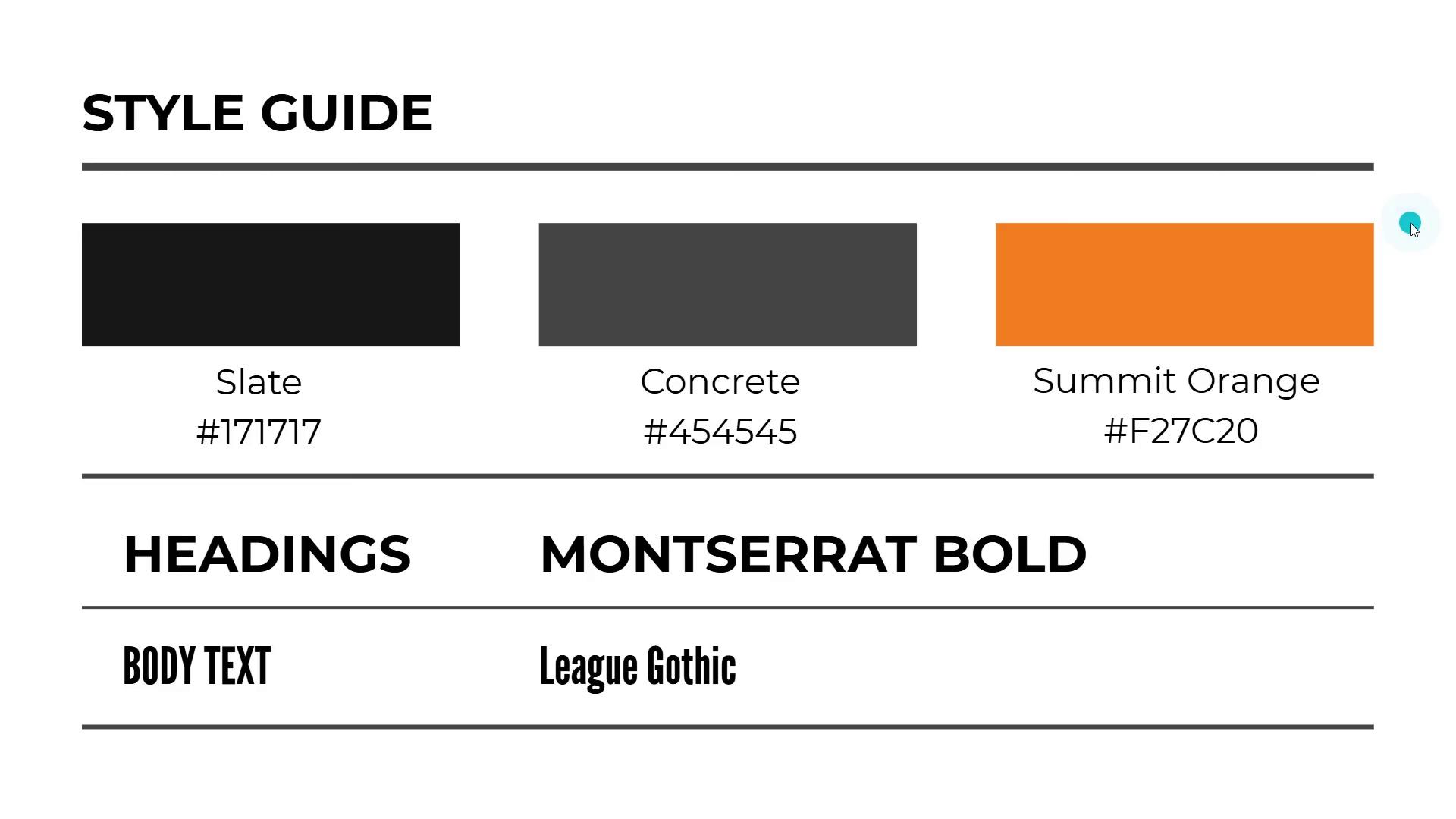 
key(Escape)
 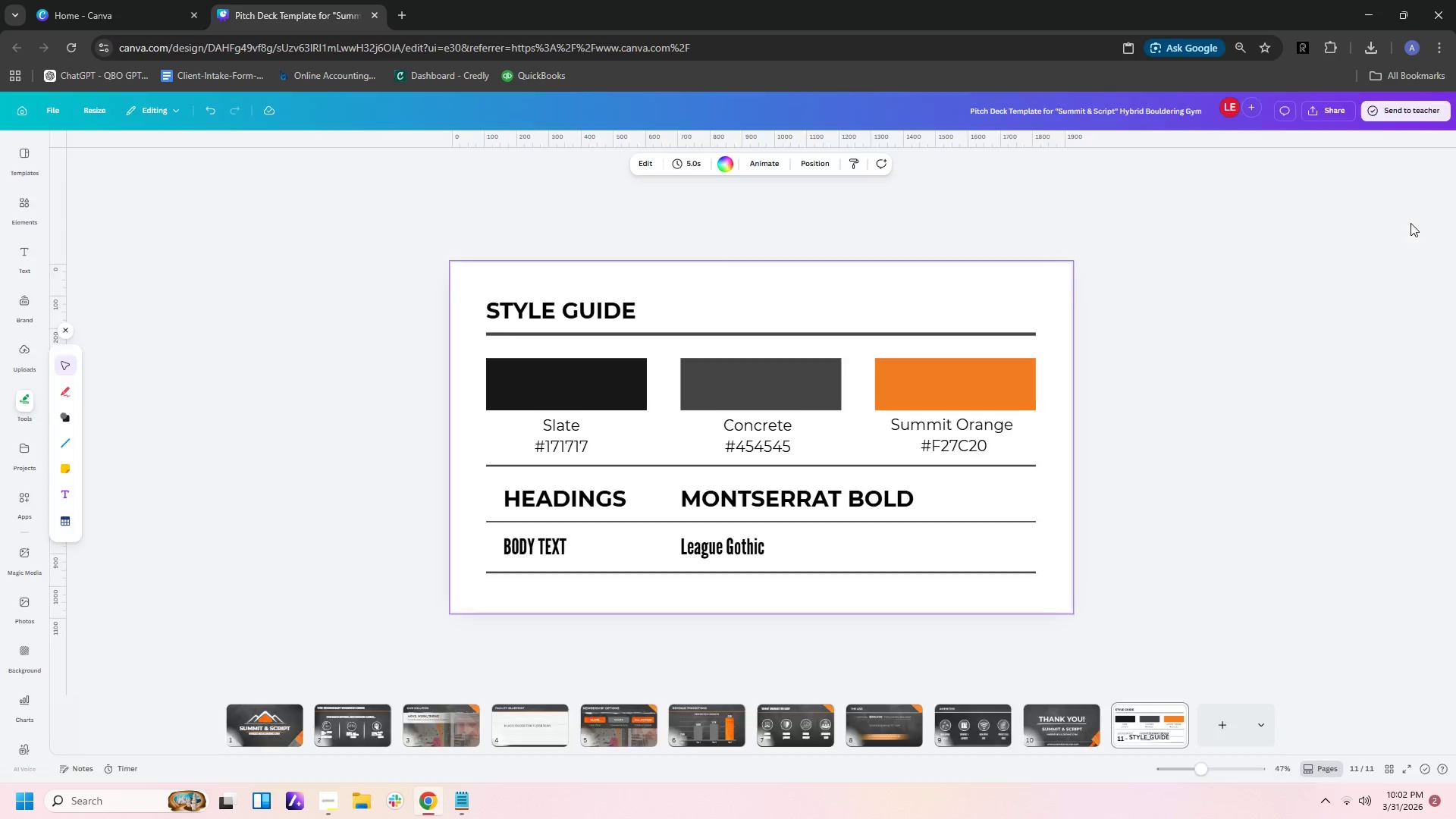 
scroll: coordinate [1410, 223], scroll_direction: up, amount: 1.0
 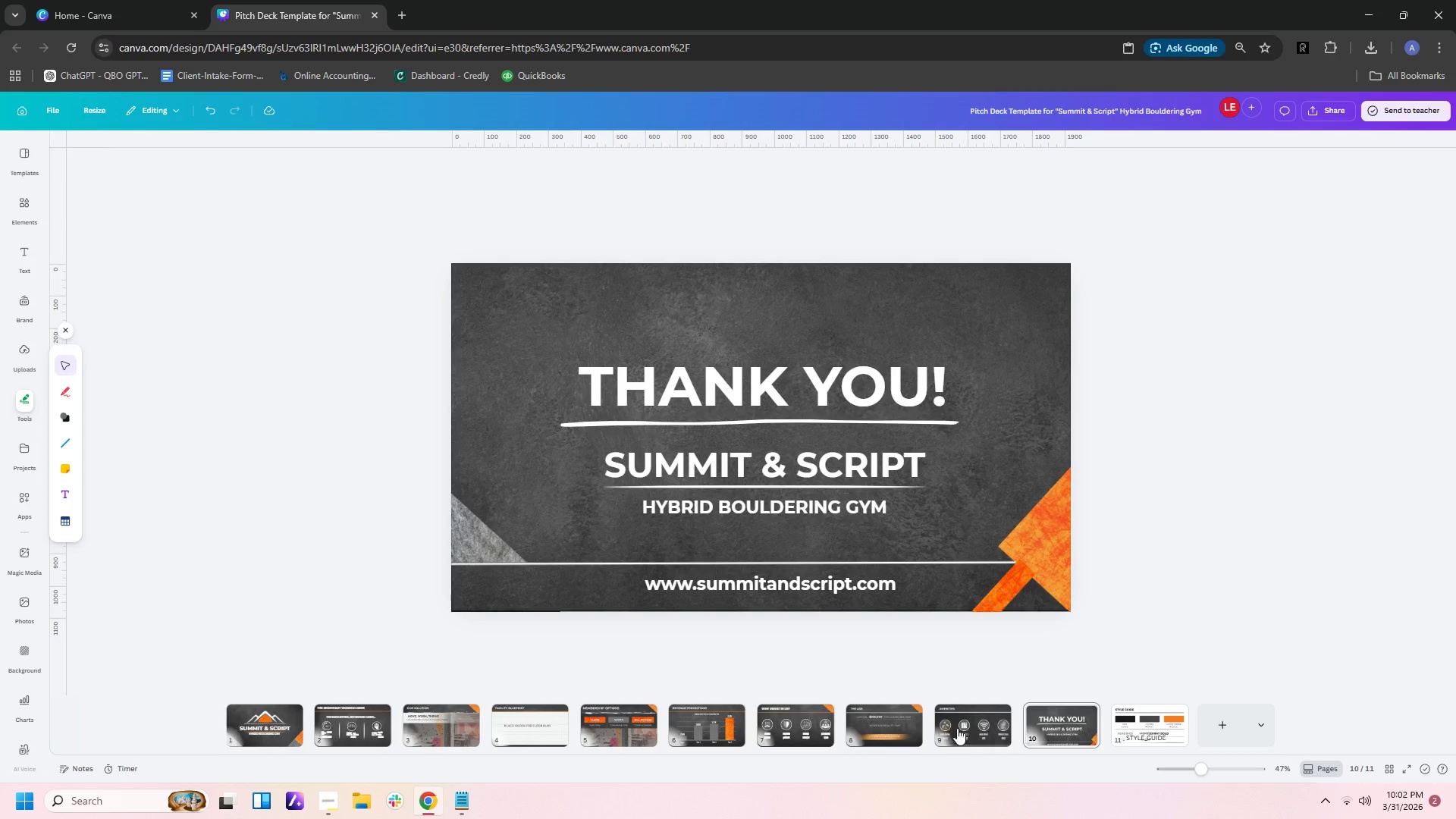 
left_click([889, 732])
 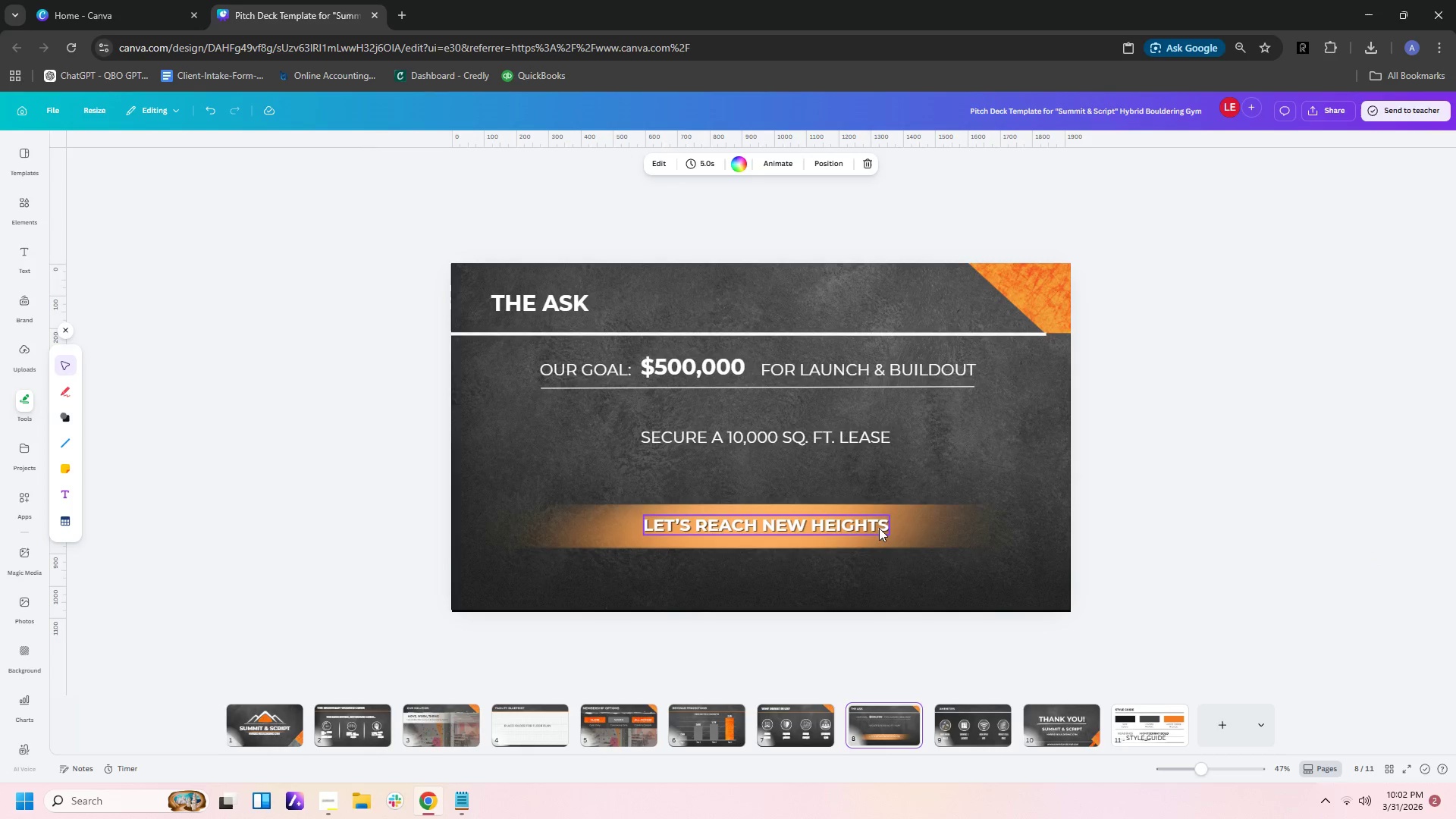 
left_click([901, 532])
 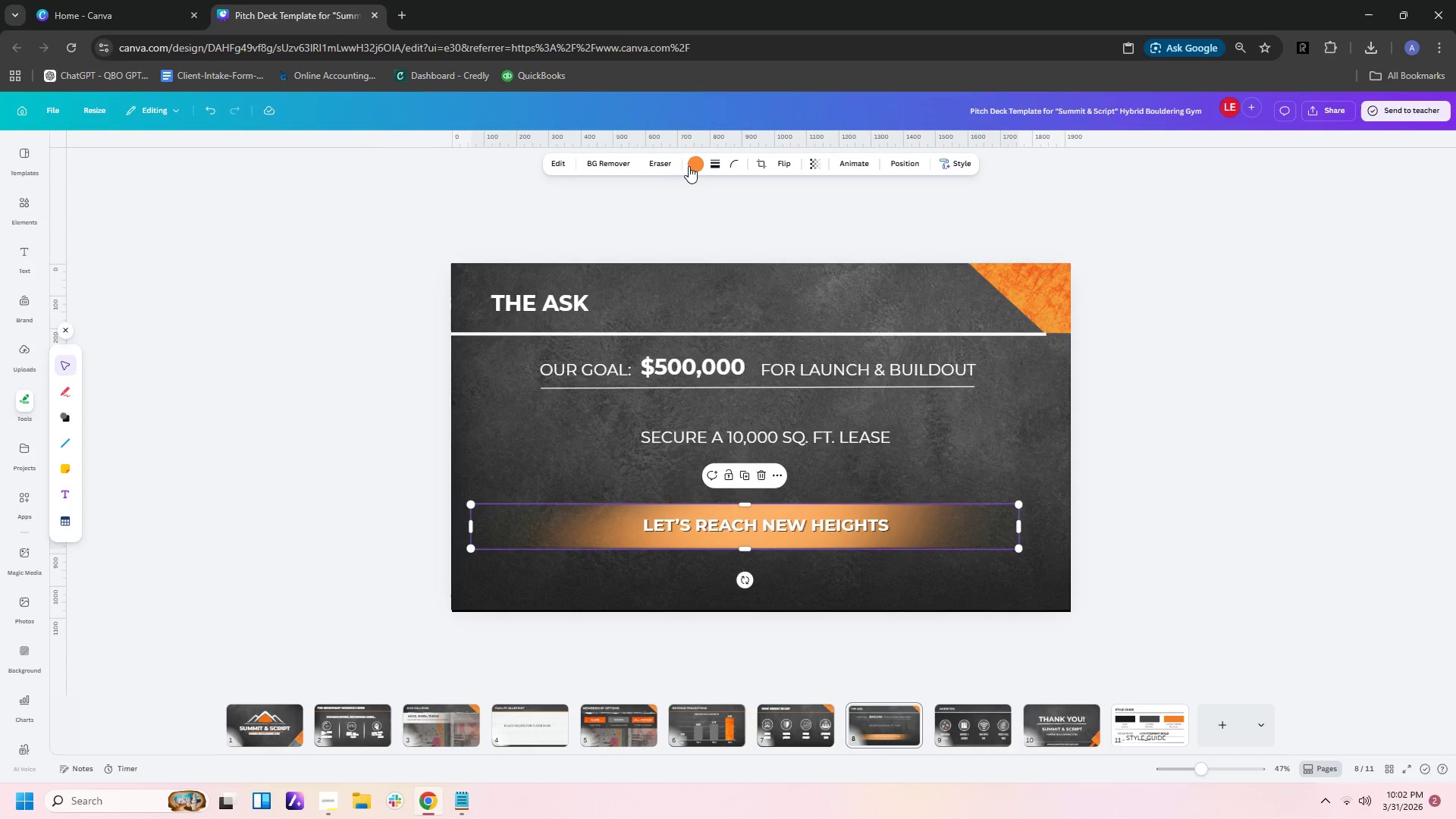 
left_click([695, 165])
 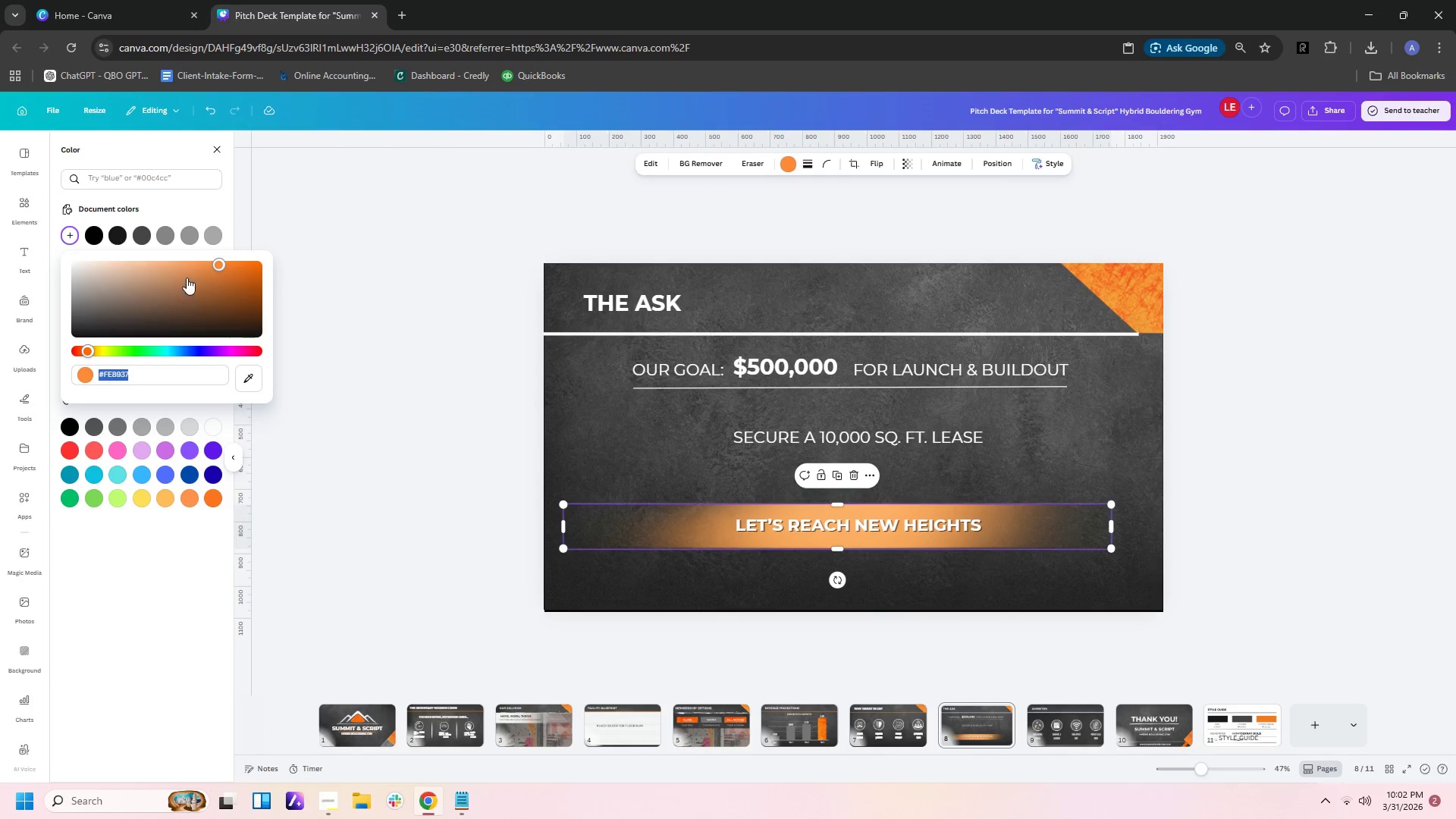 
left_click_drag(start_coordinate=[218, 263], to_coordinate=[267, 261])
 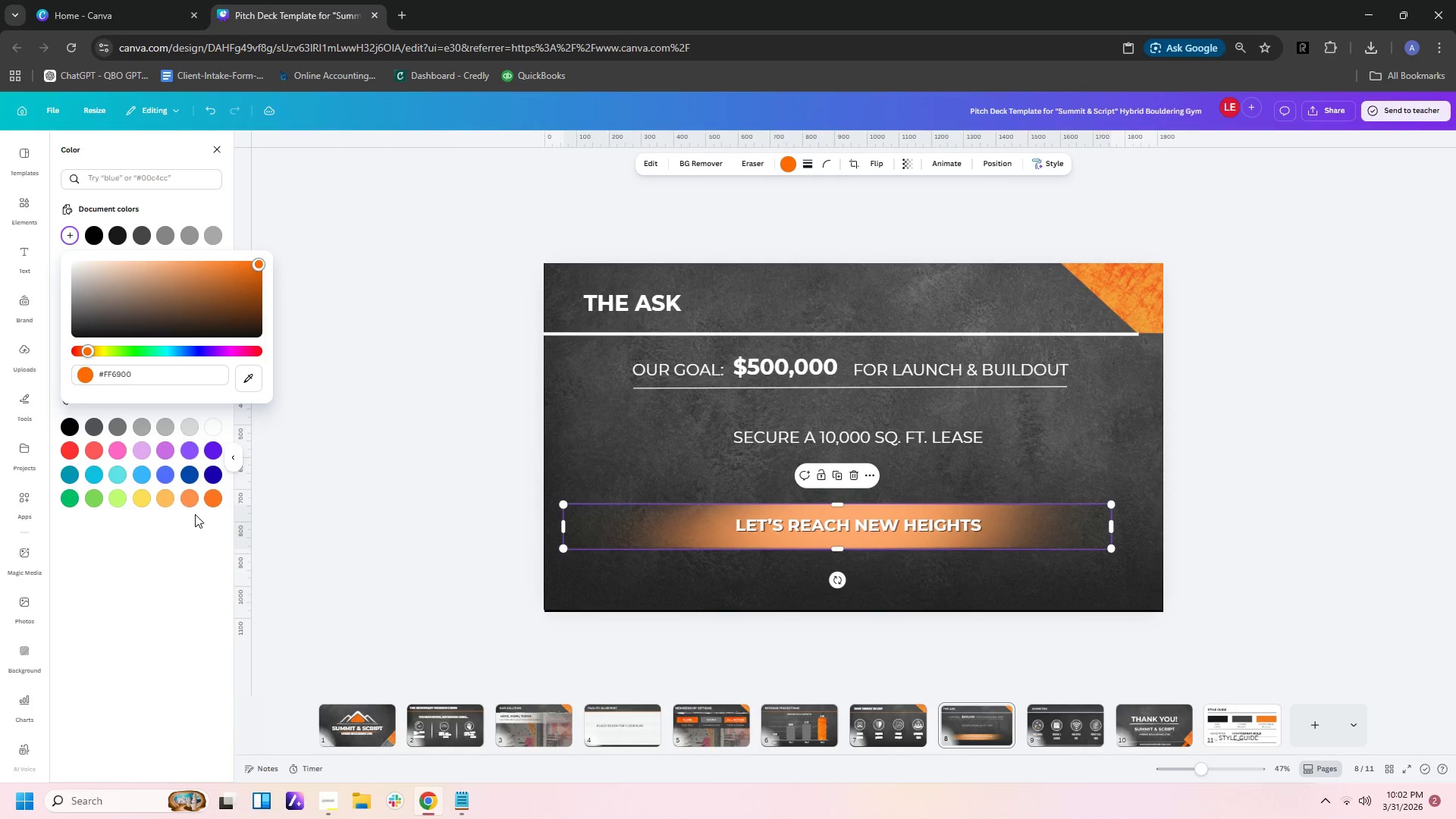 
left_click([217, 500])
 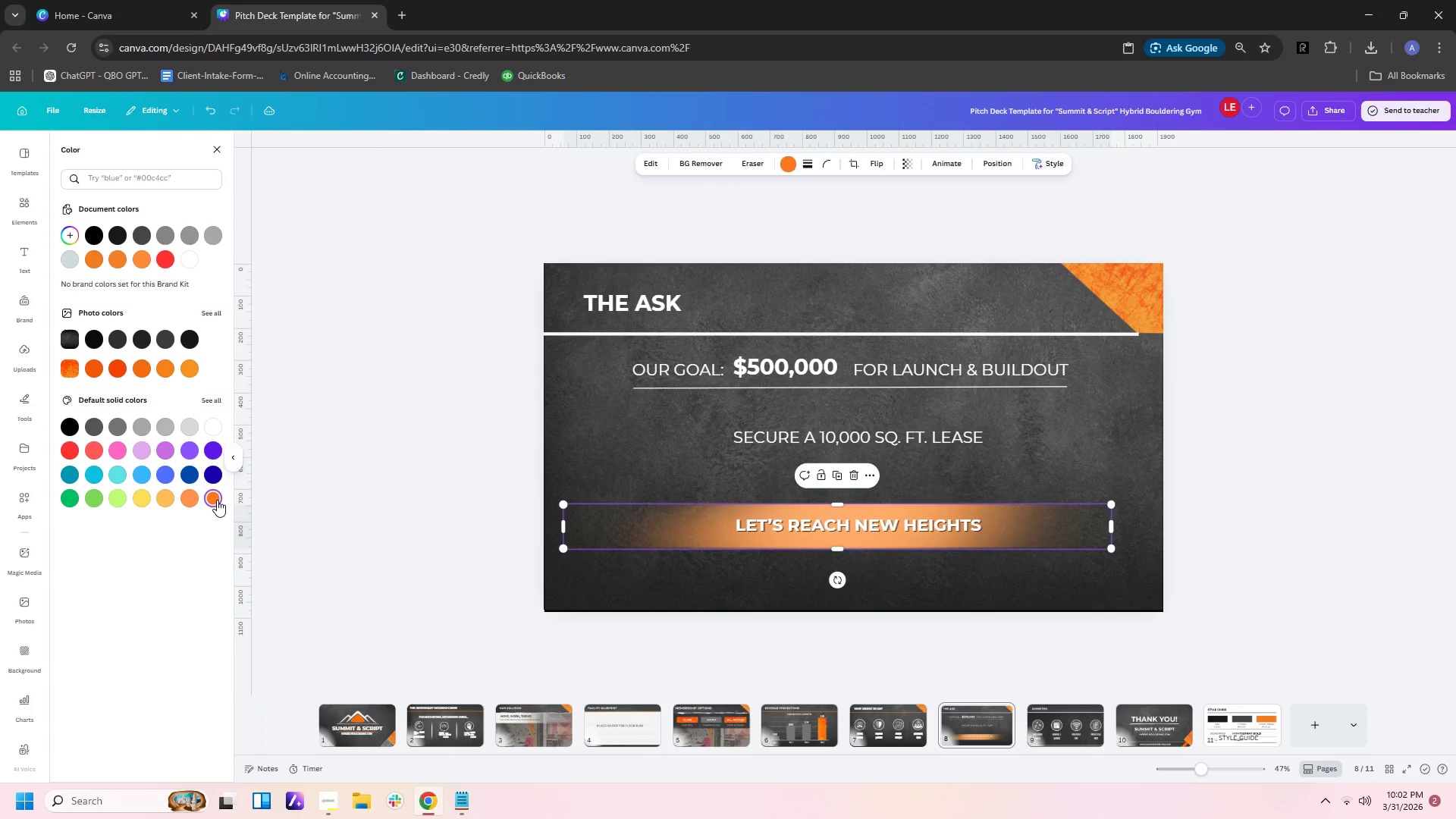 
left_click([217, 500])
 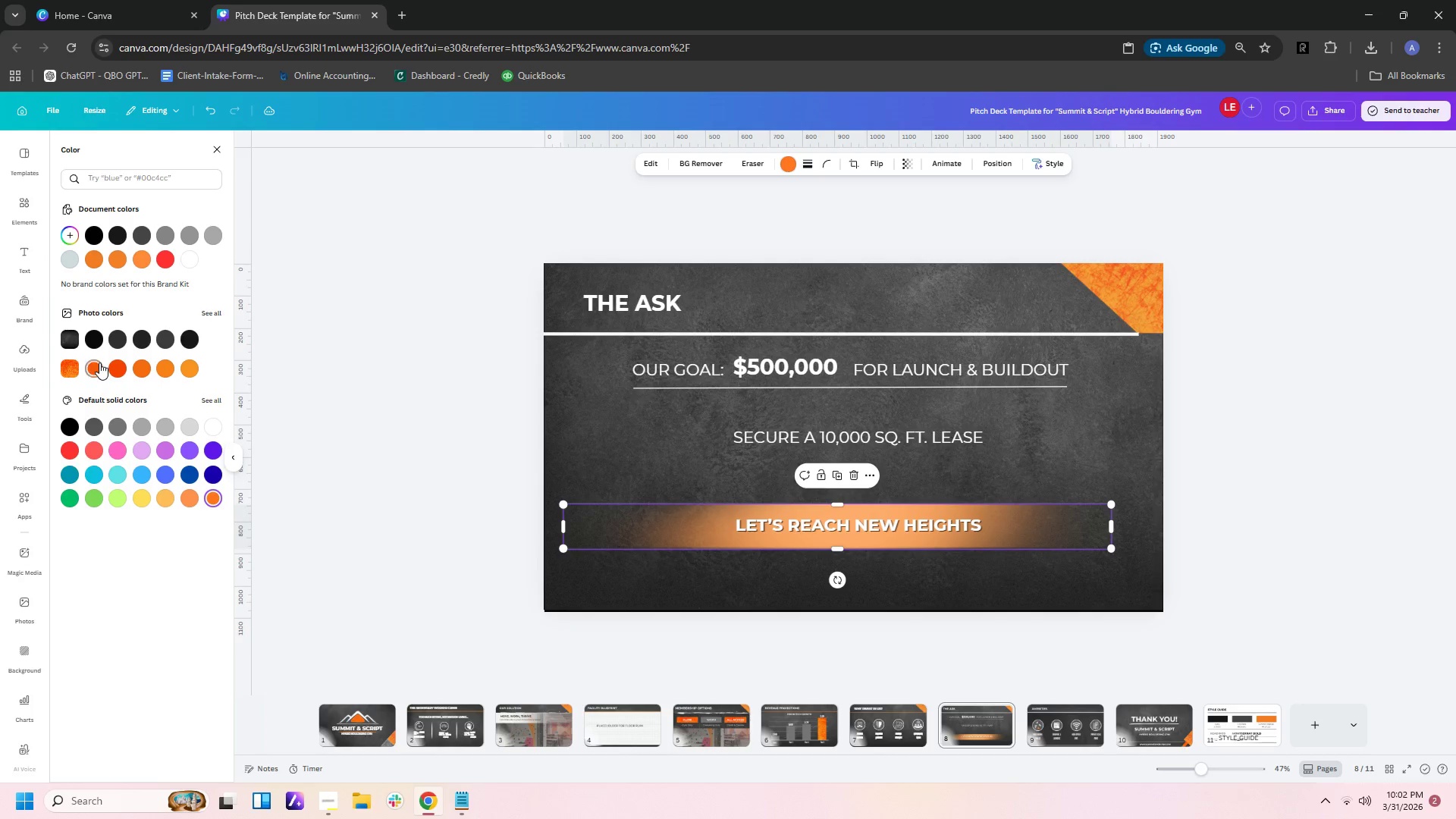 
left_click([96, 371])
 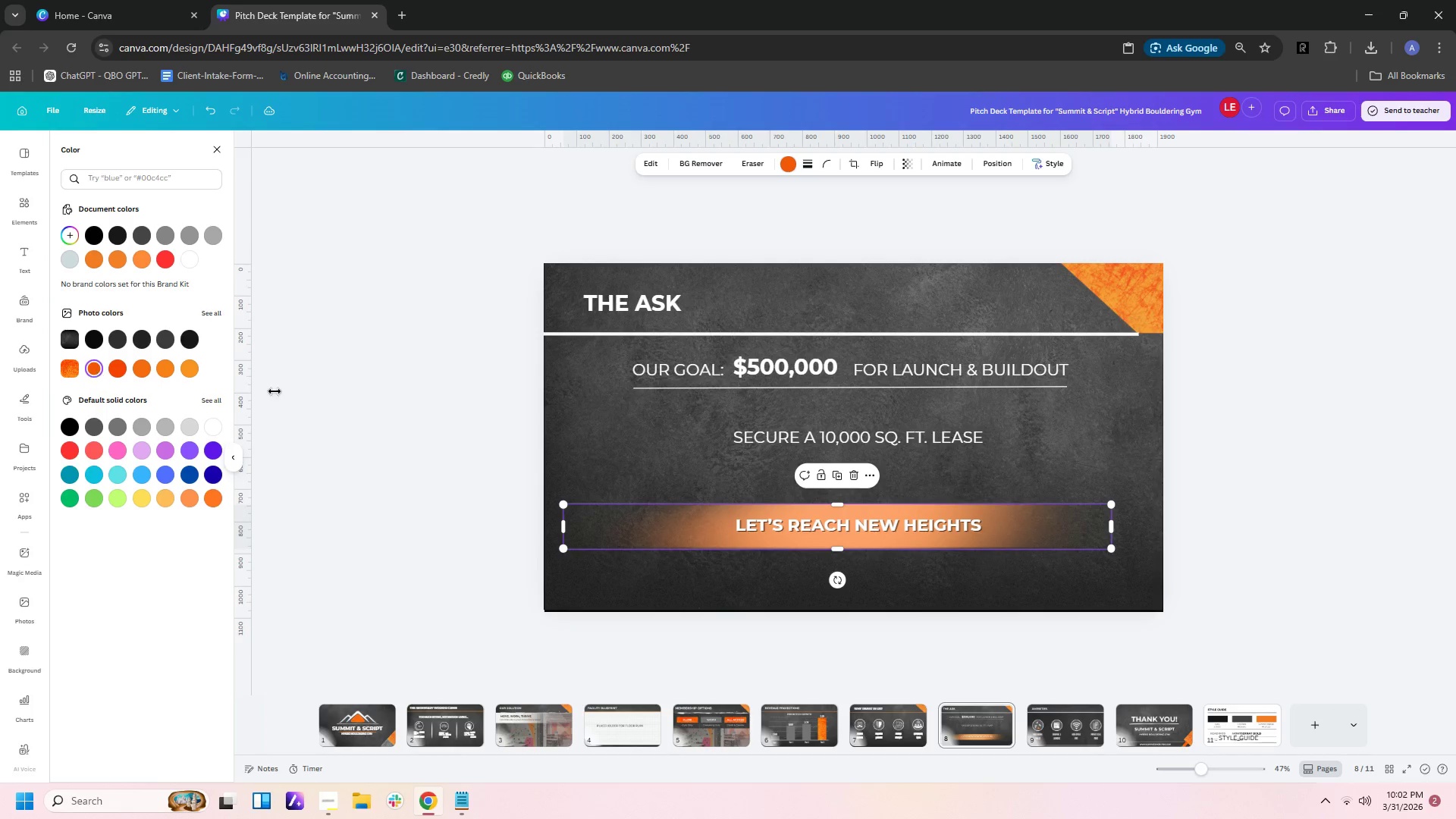 
left_click([449, 431])
 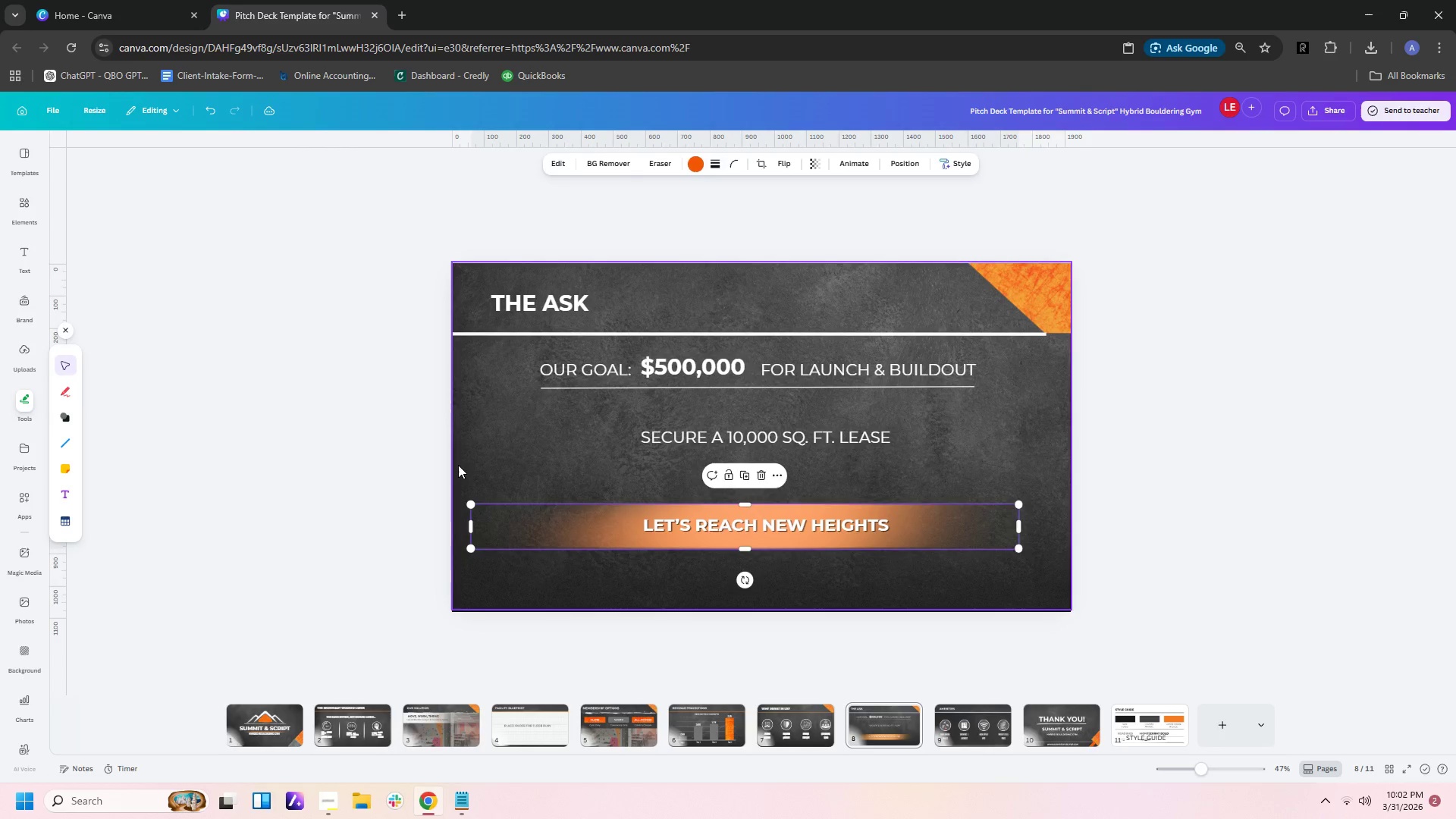 
left_click([458, 465])
 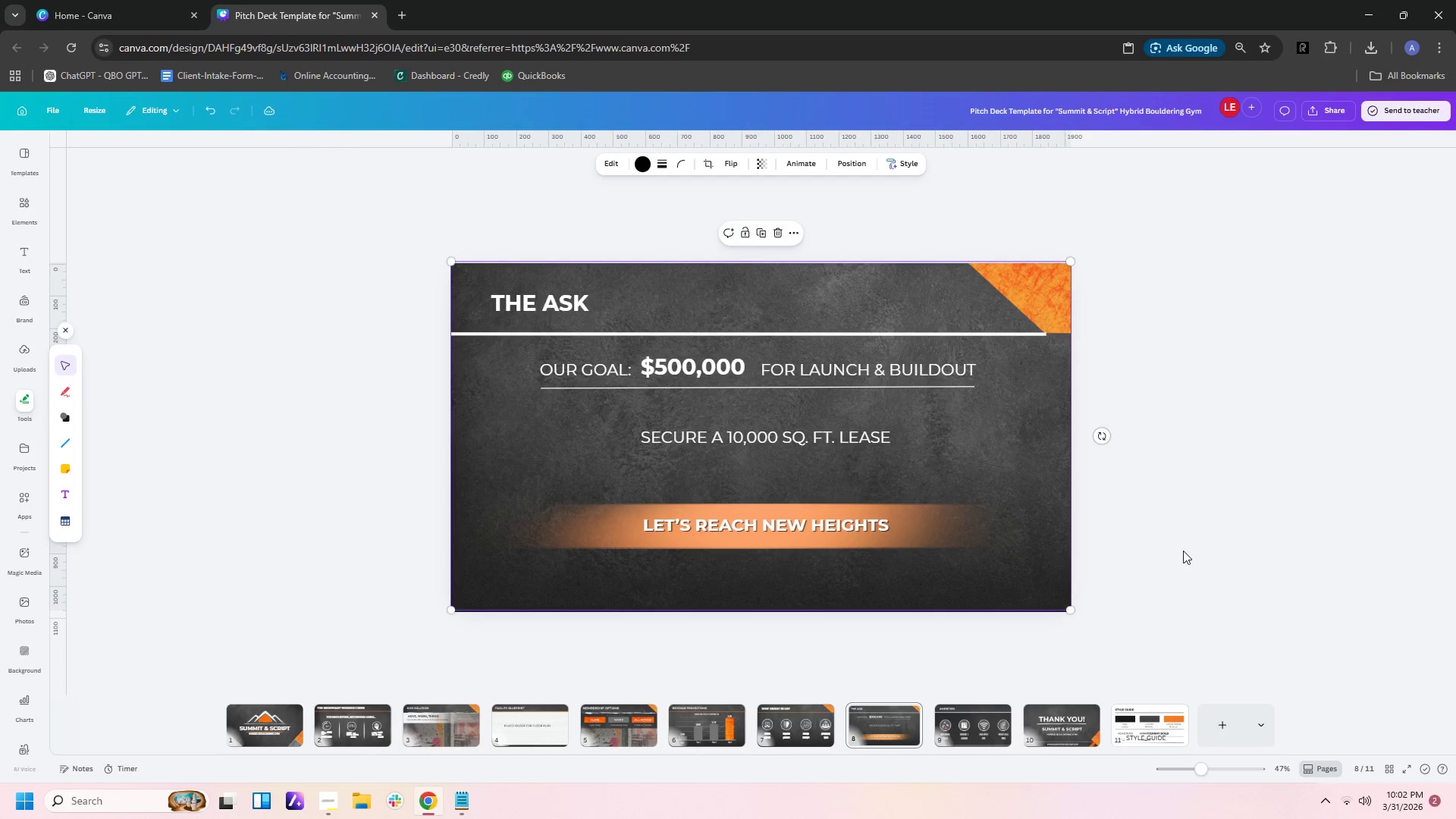 